 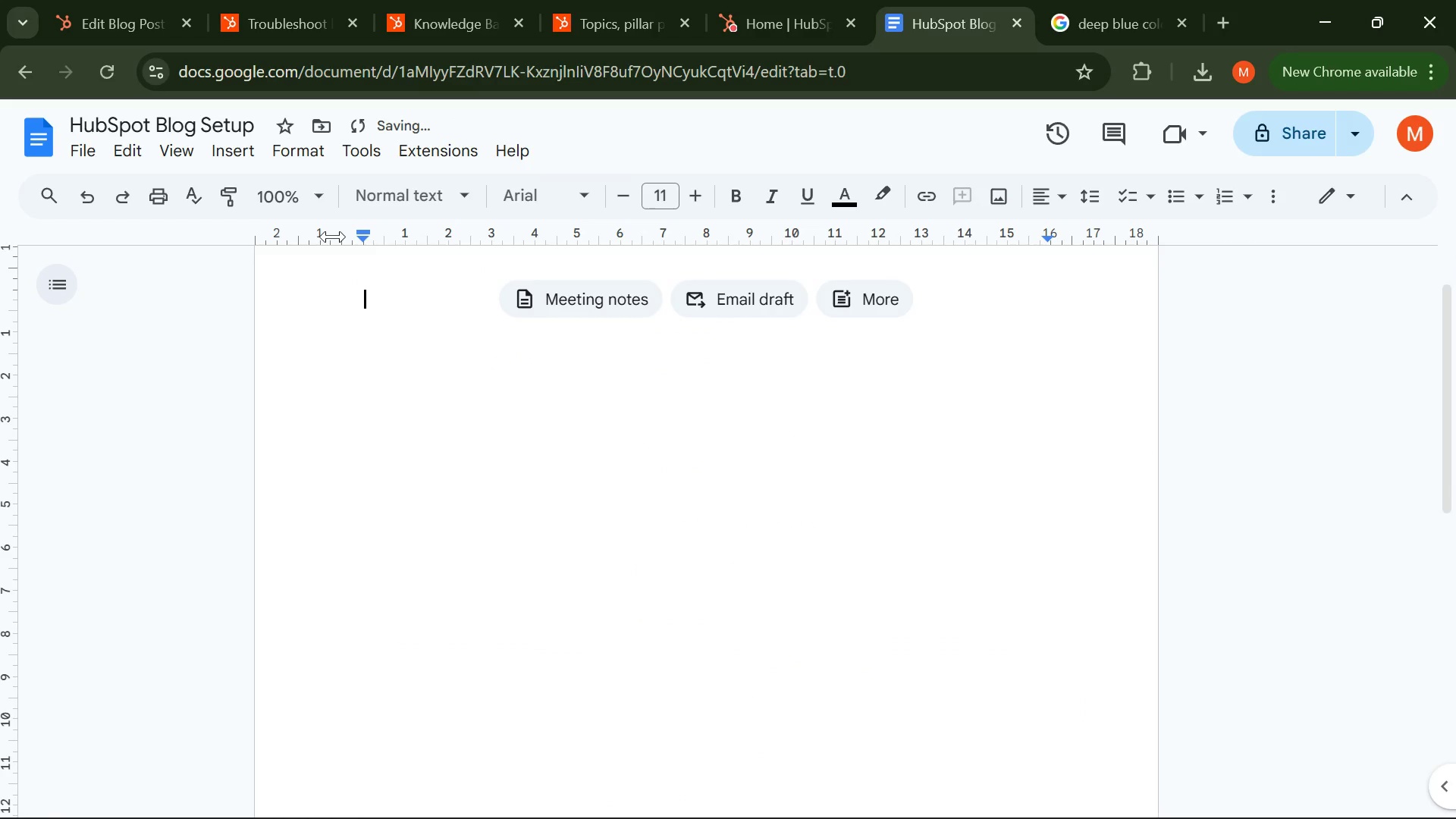 
left_click([124, 14])
 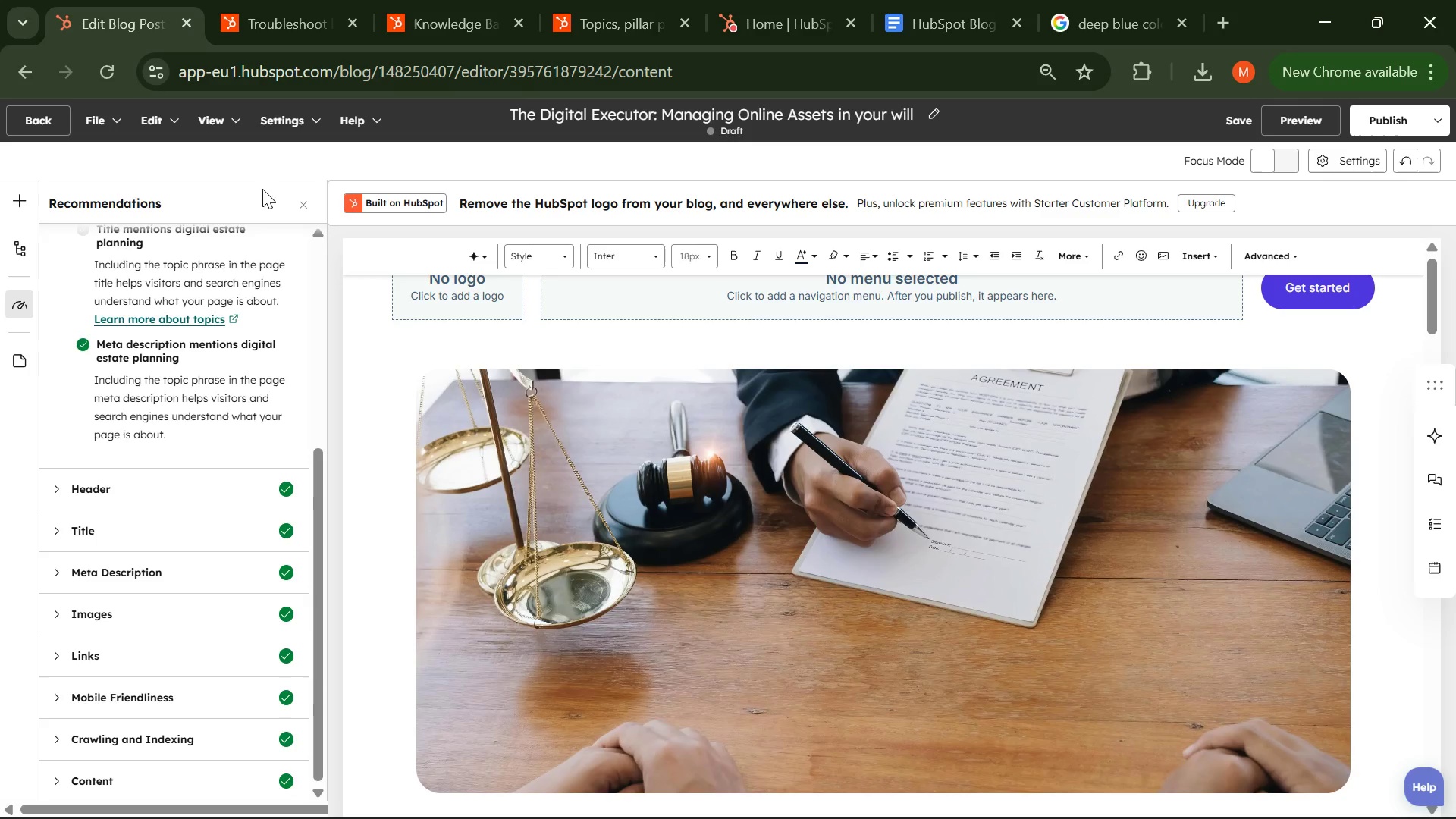 
left_click([296, 202])
 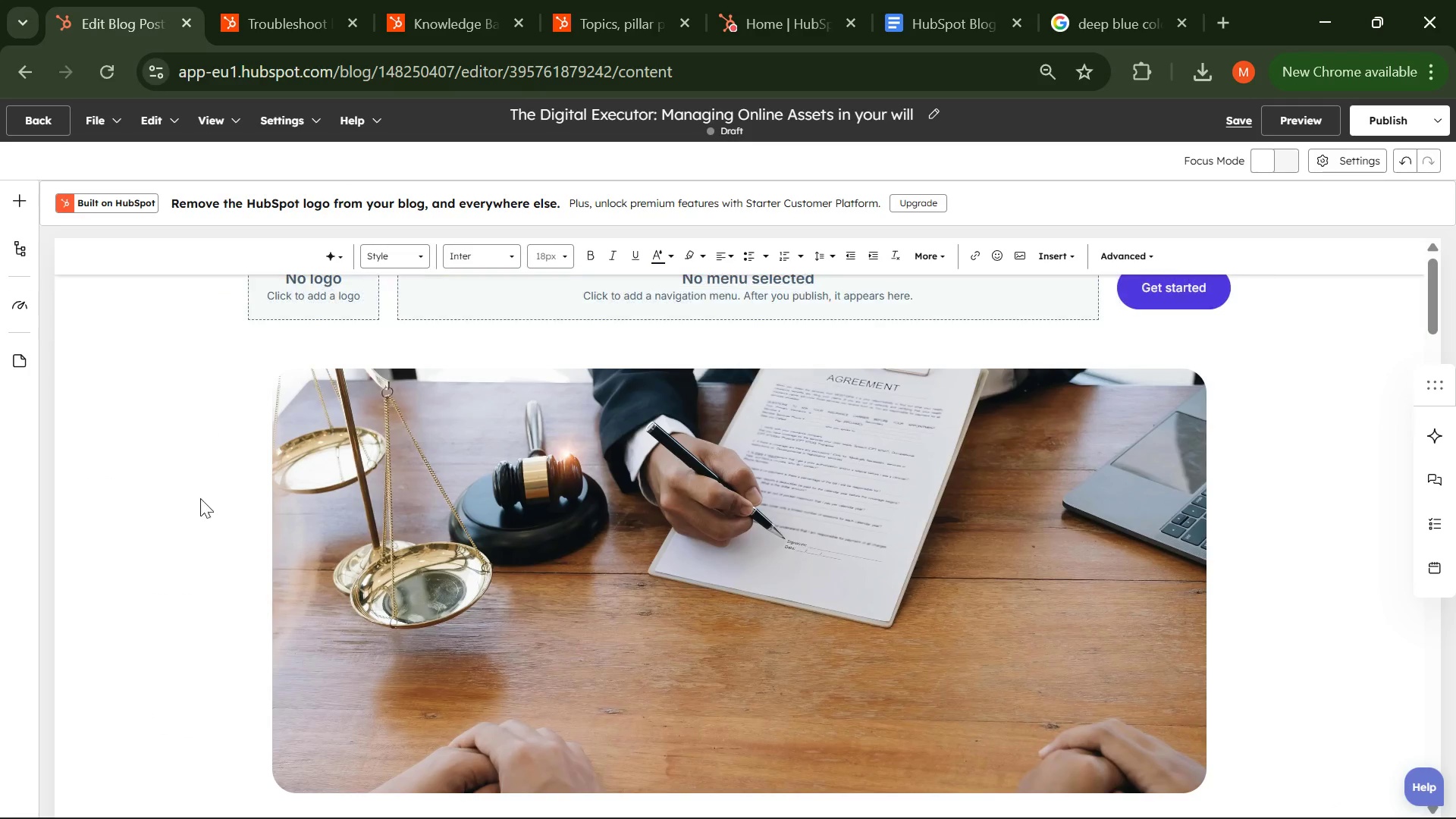 
scroll: coordinate [422, 558], scroll_direction: down, amount: 6.0
 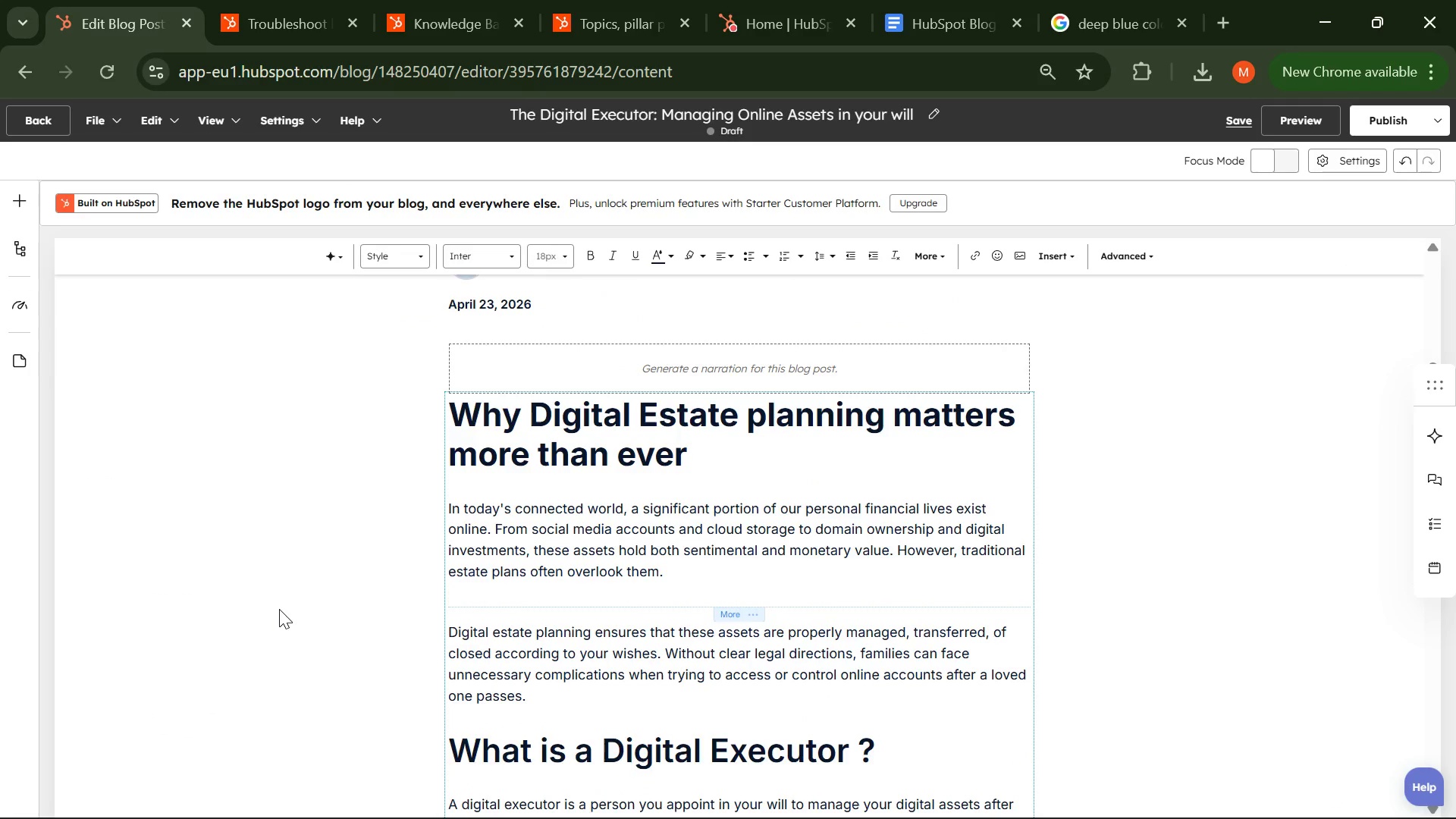 
wait(76.0)
 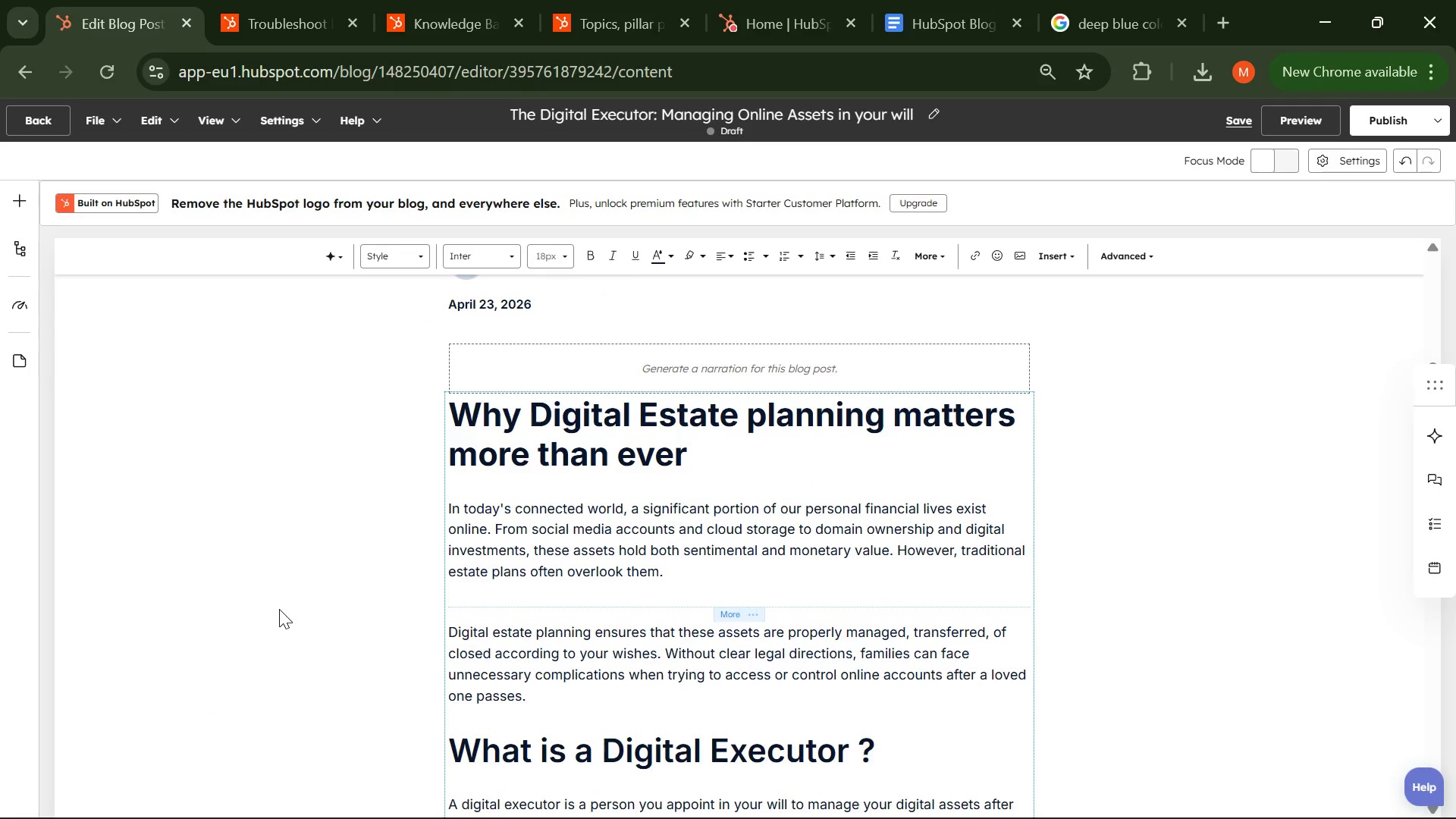 
scroll: coordinate [601, 576], scroll_direction: down, amount: 2.0
 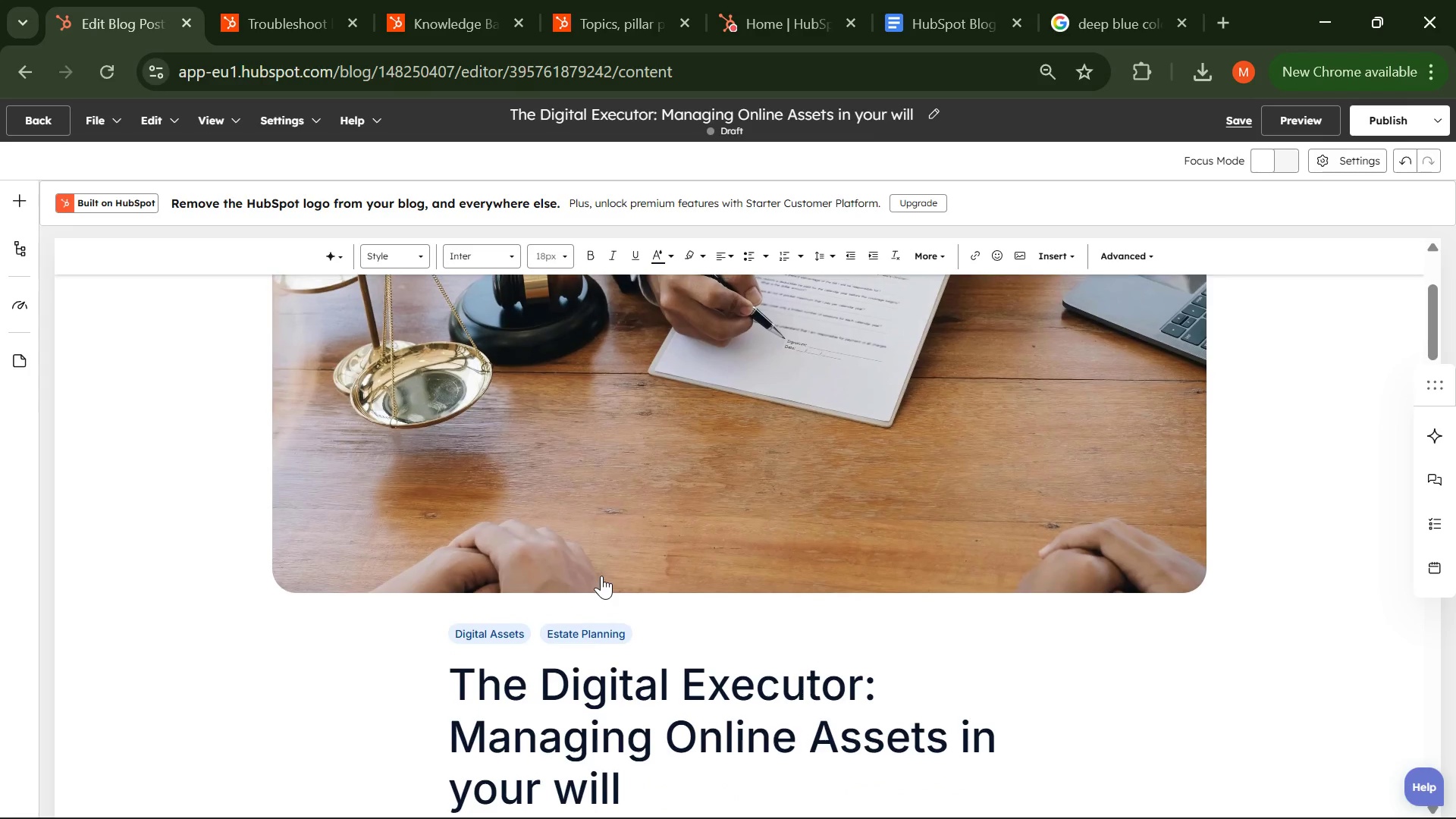 
key(Control+Minus)
 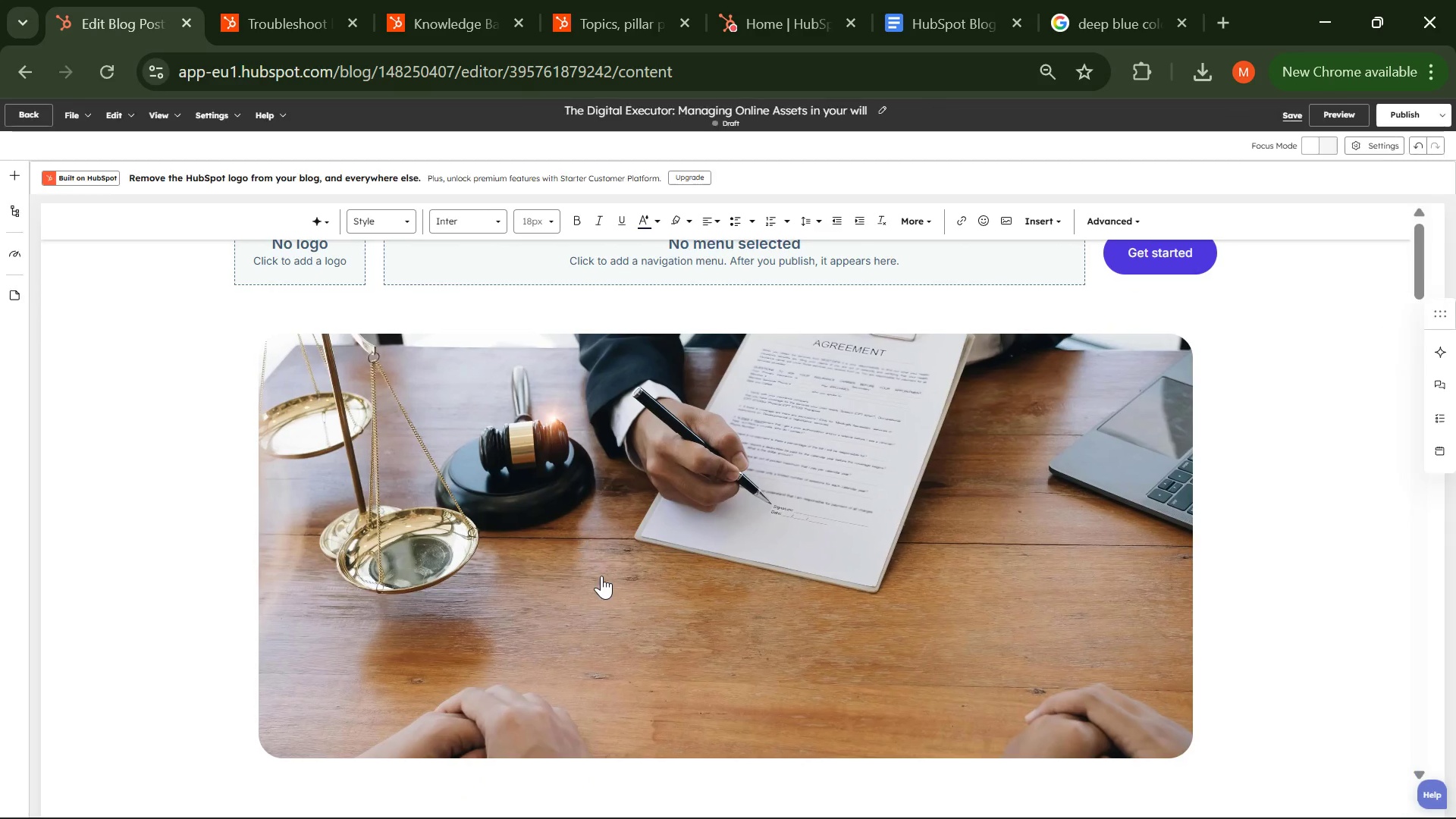 
key(Control+Minus)
 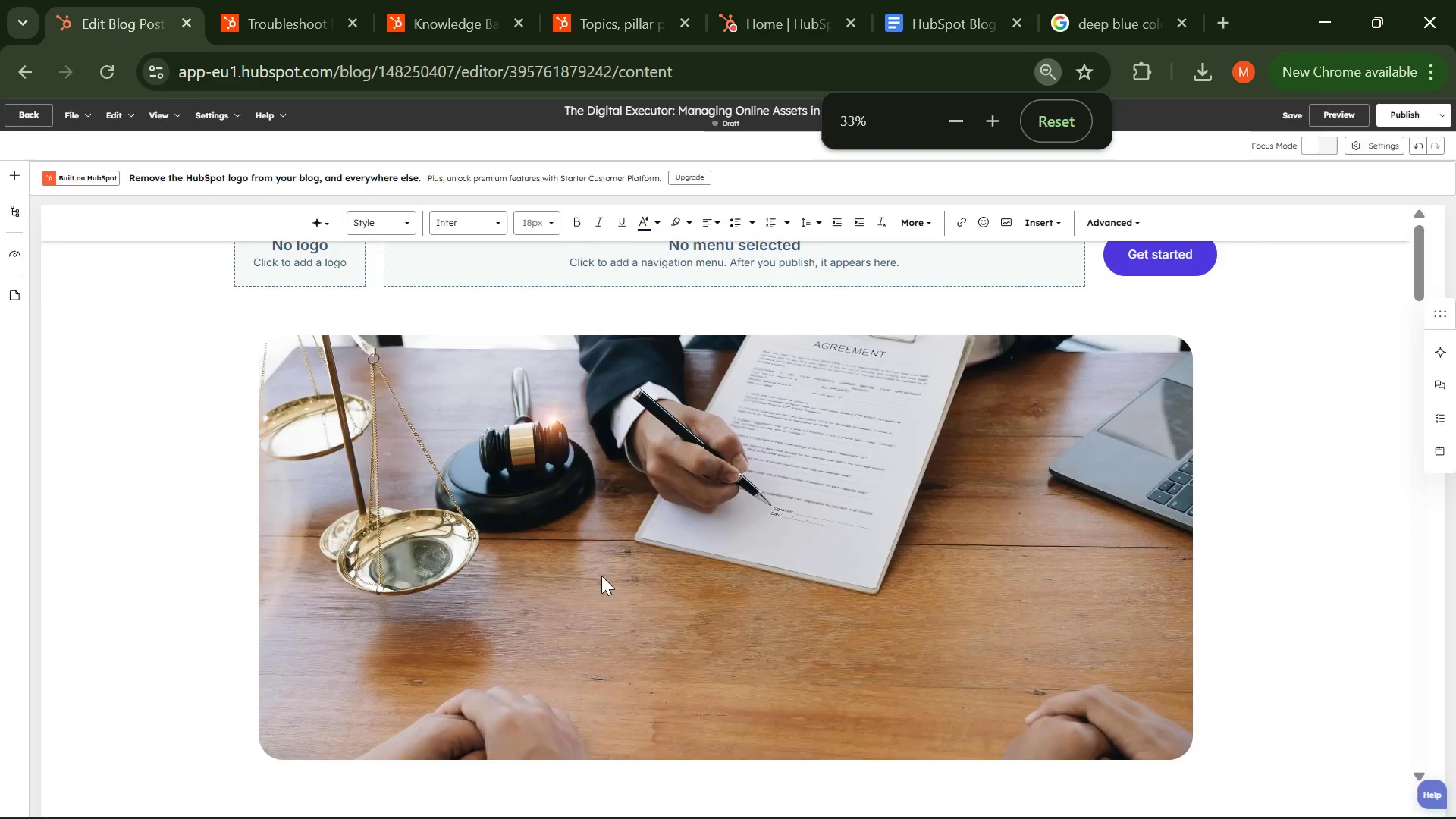 
key(Control+Minus)
 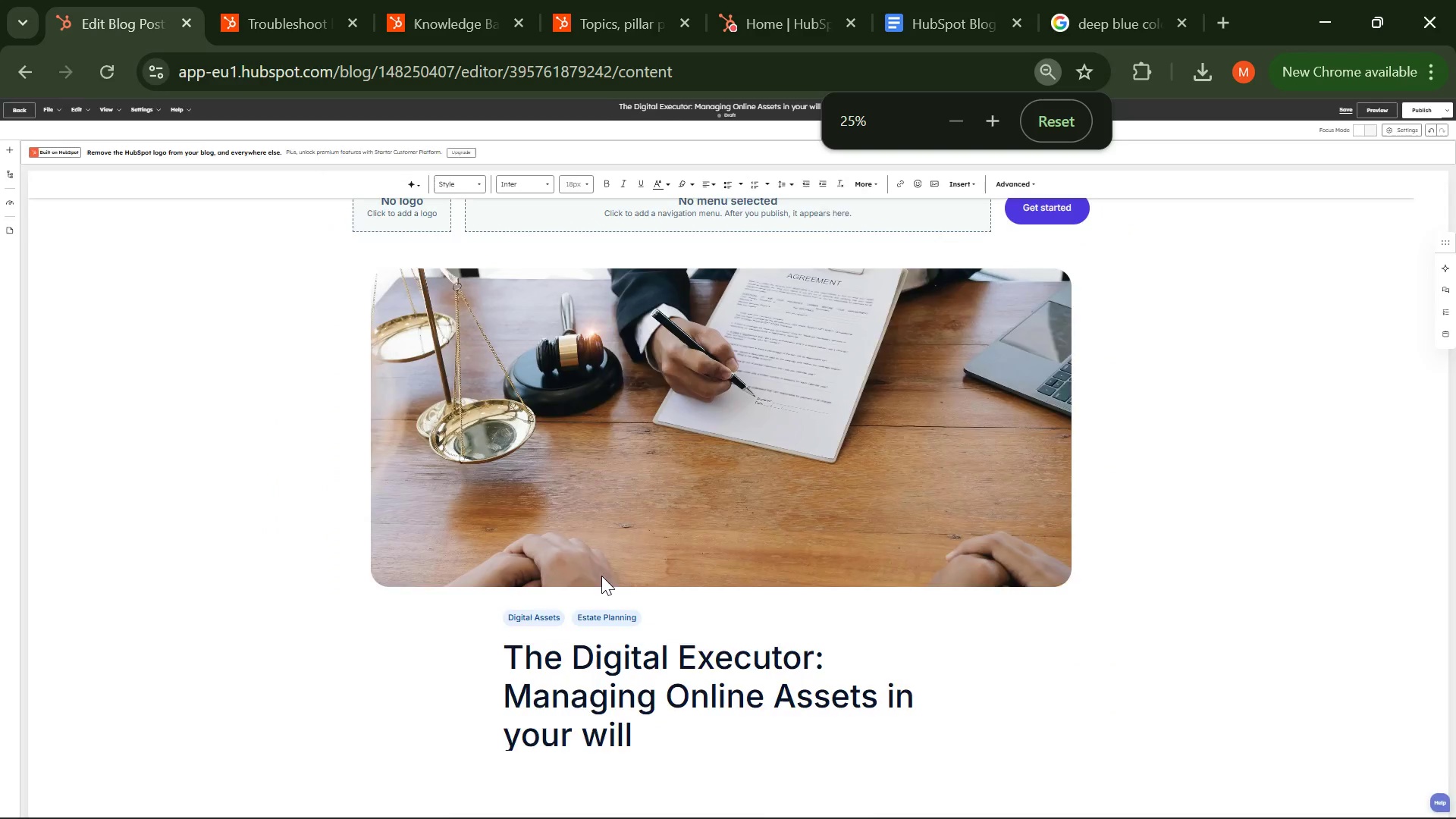 
key(Control+Minus)
 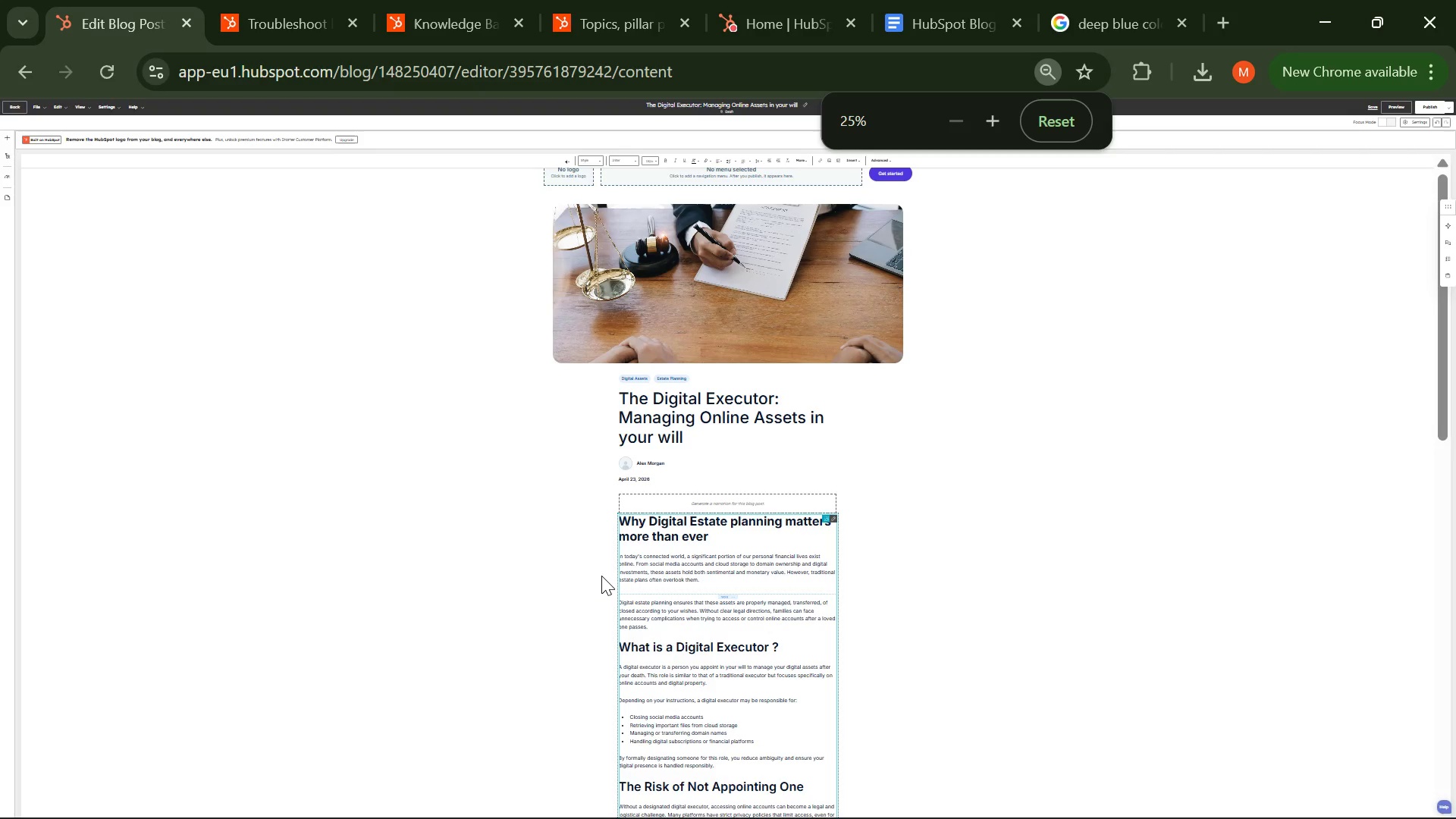 
key(Control+Equal)
 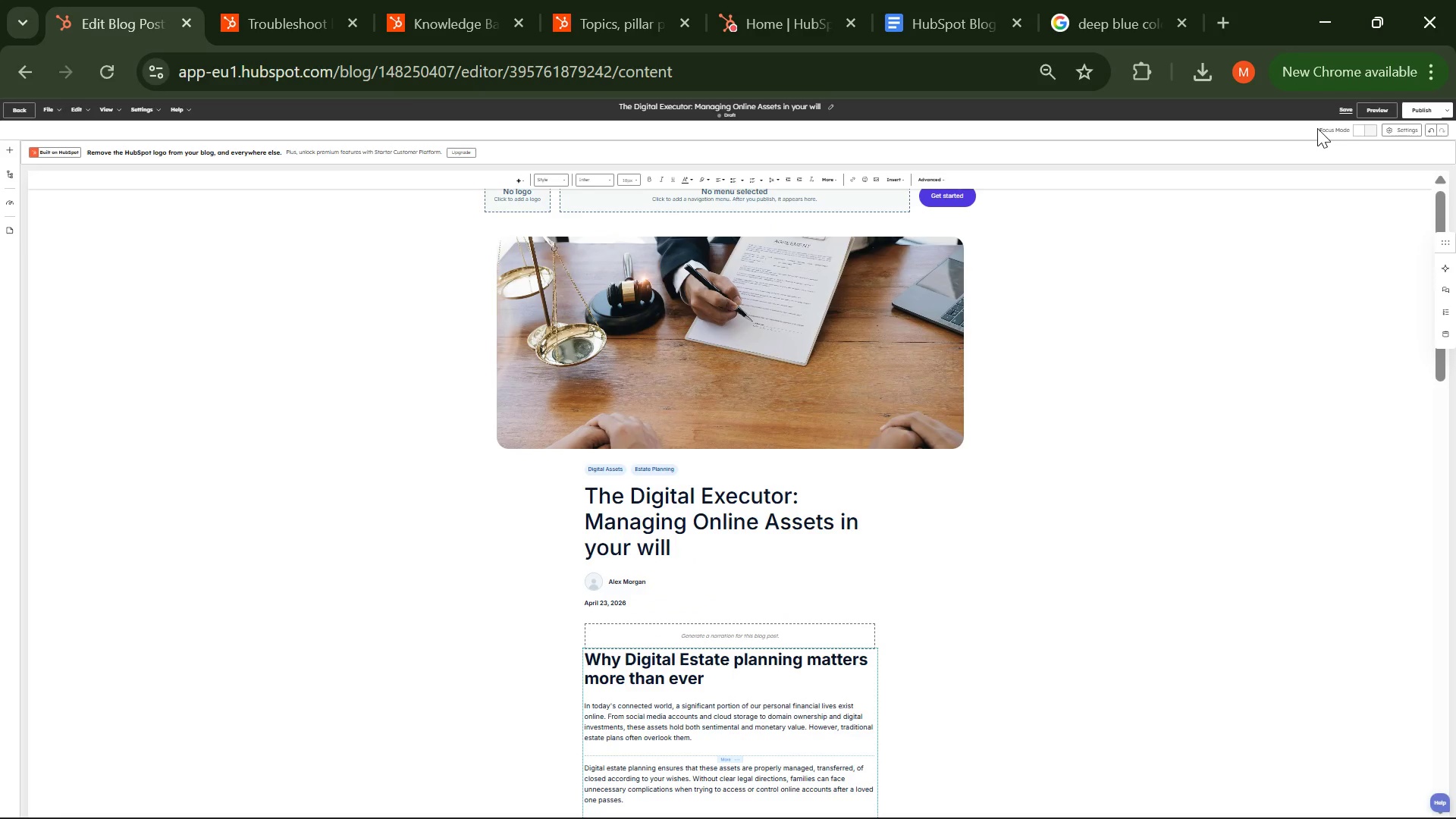 
left_click_drag(start_coordinate=[1376, 114], to_coordinate=[1206, 506])
 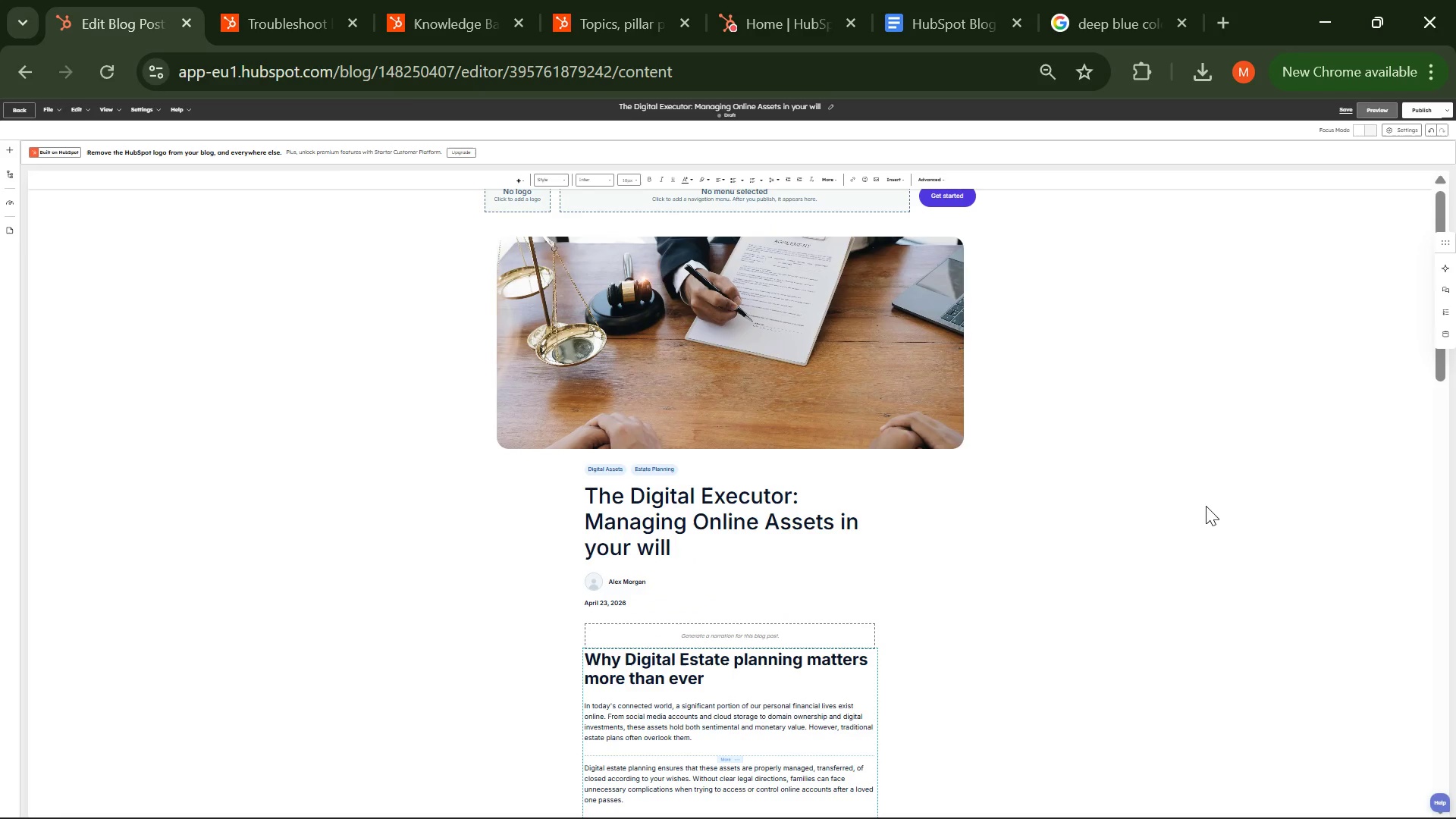 
left_click([1206, 506])